 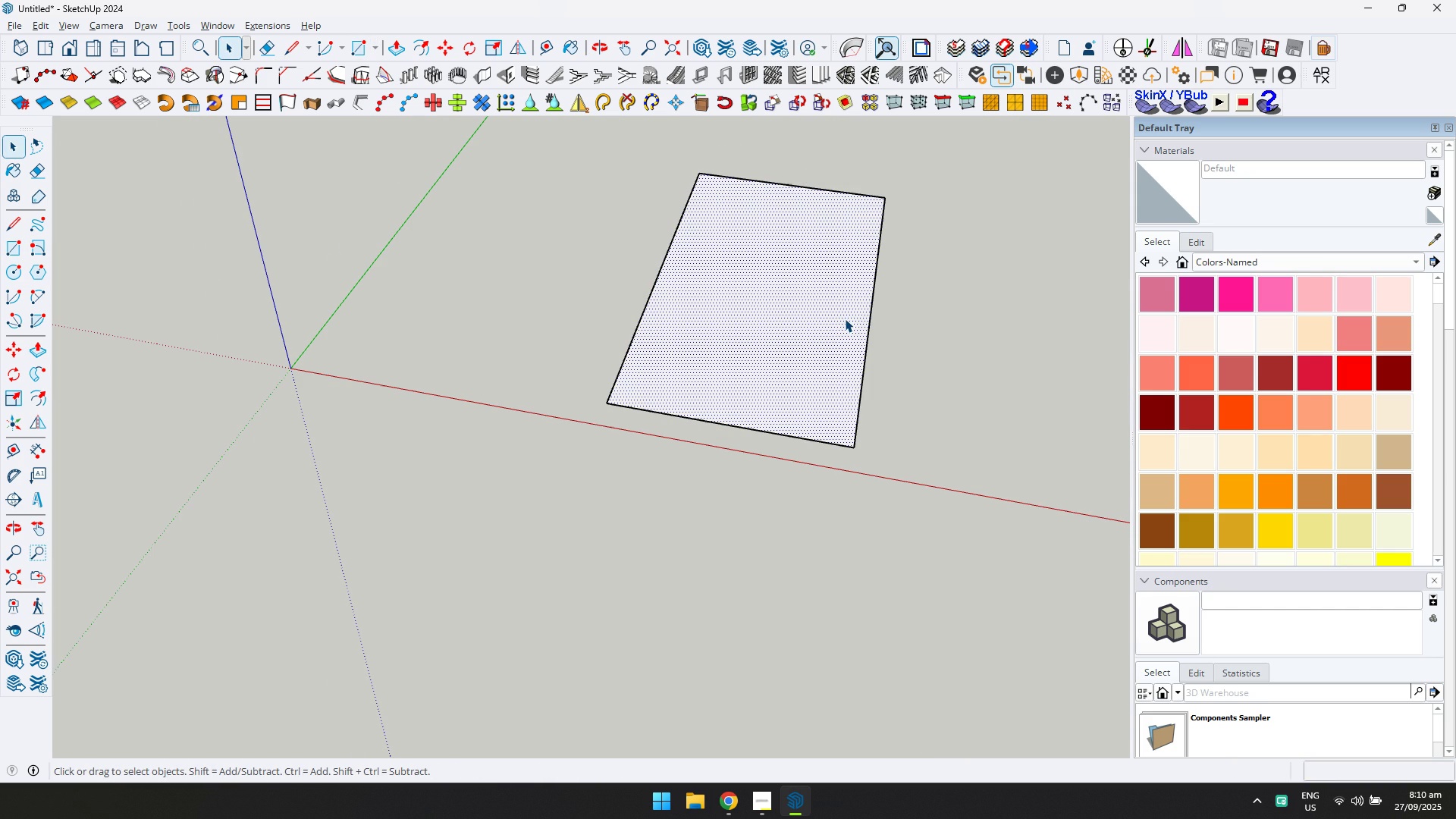 
triple_click([845, 318])
 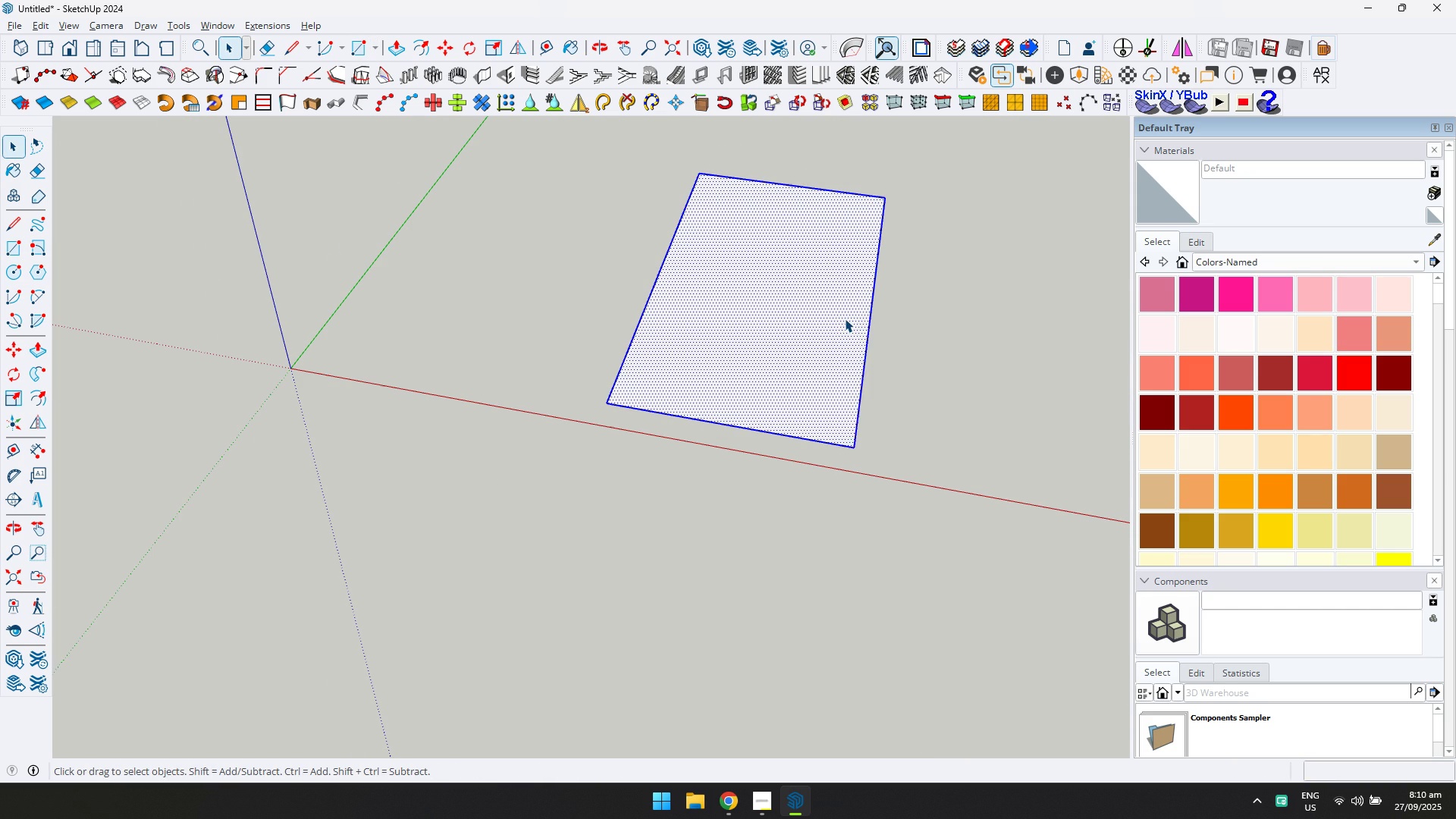 
triple_click([845, 318])
 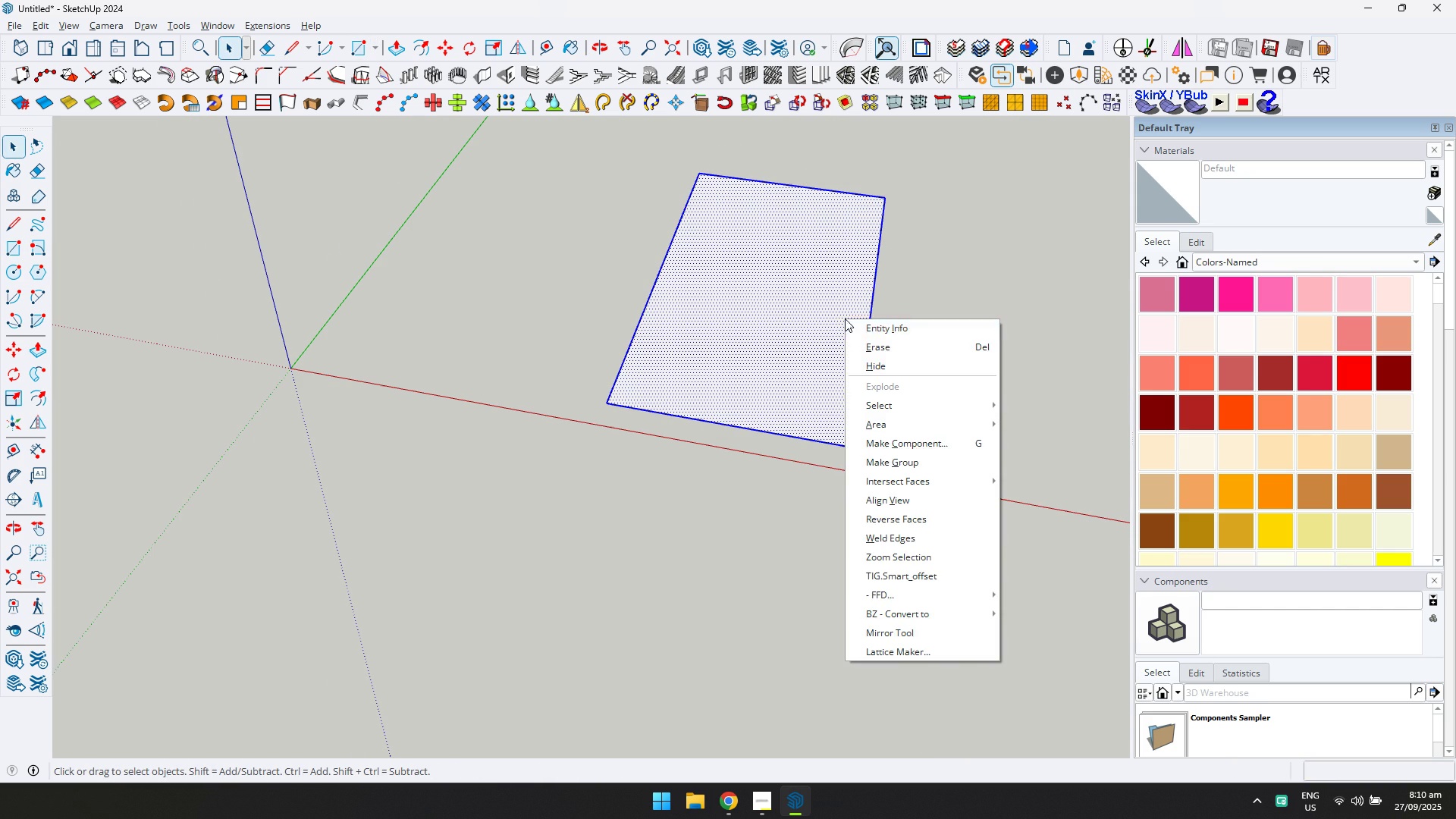 
right_click([845, 318])
 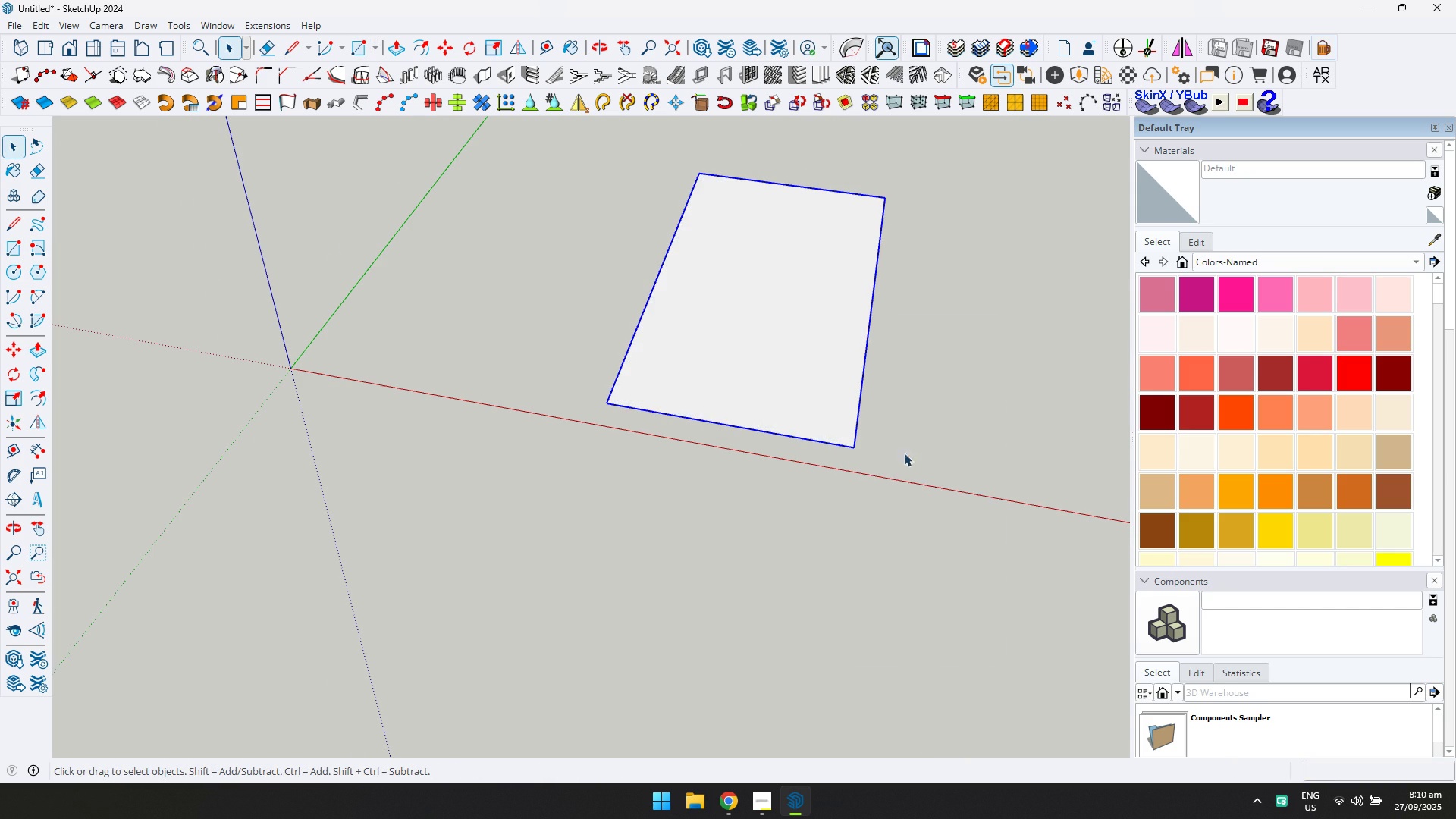 
double_click([827, 344])
 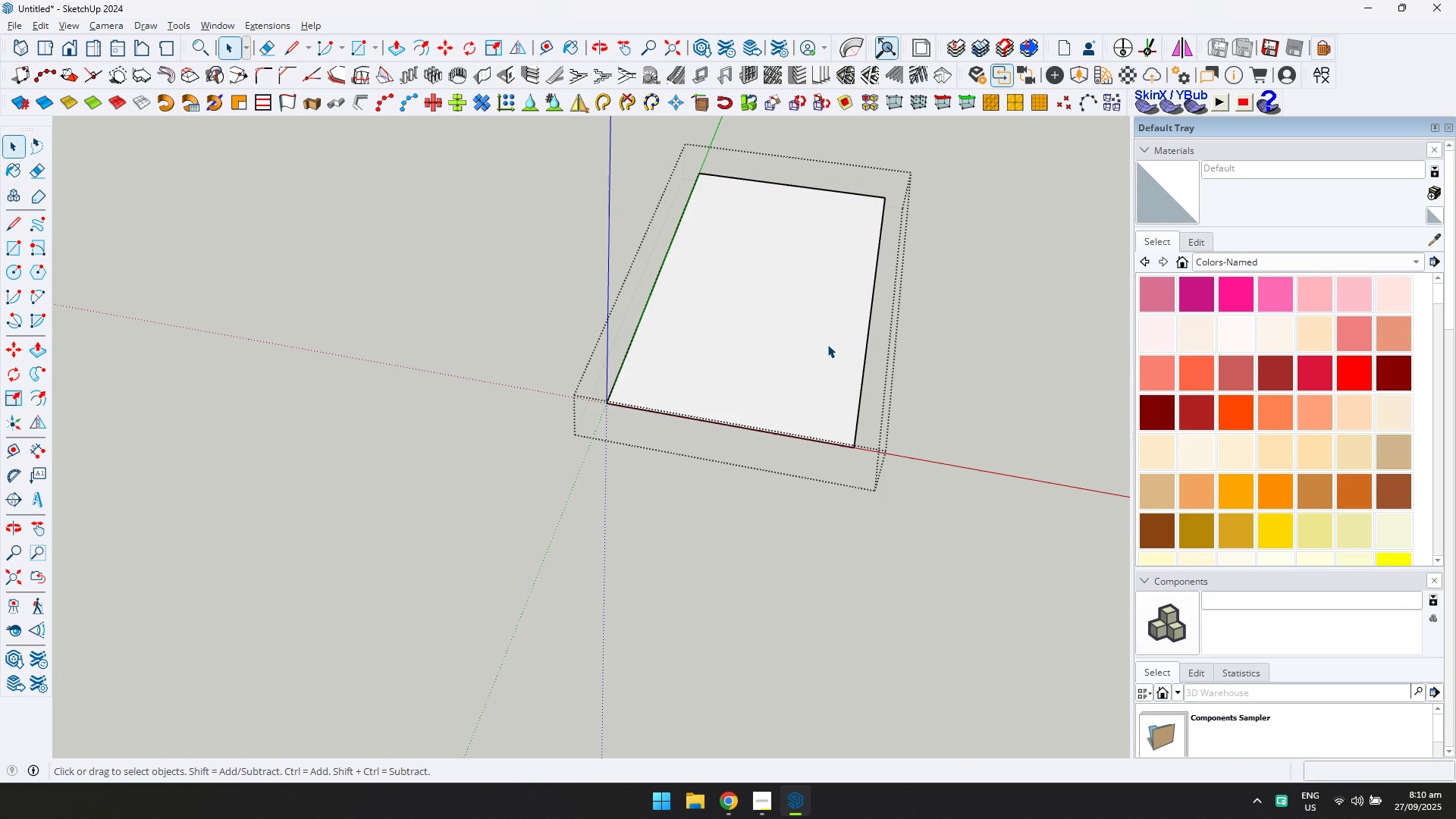 
triple_click([827, 344])
 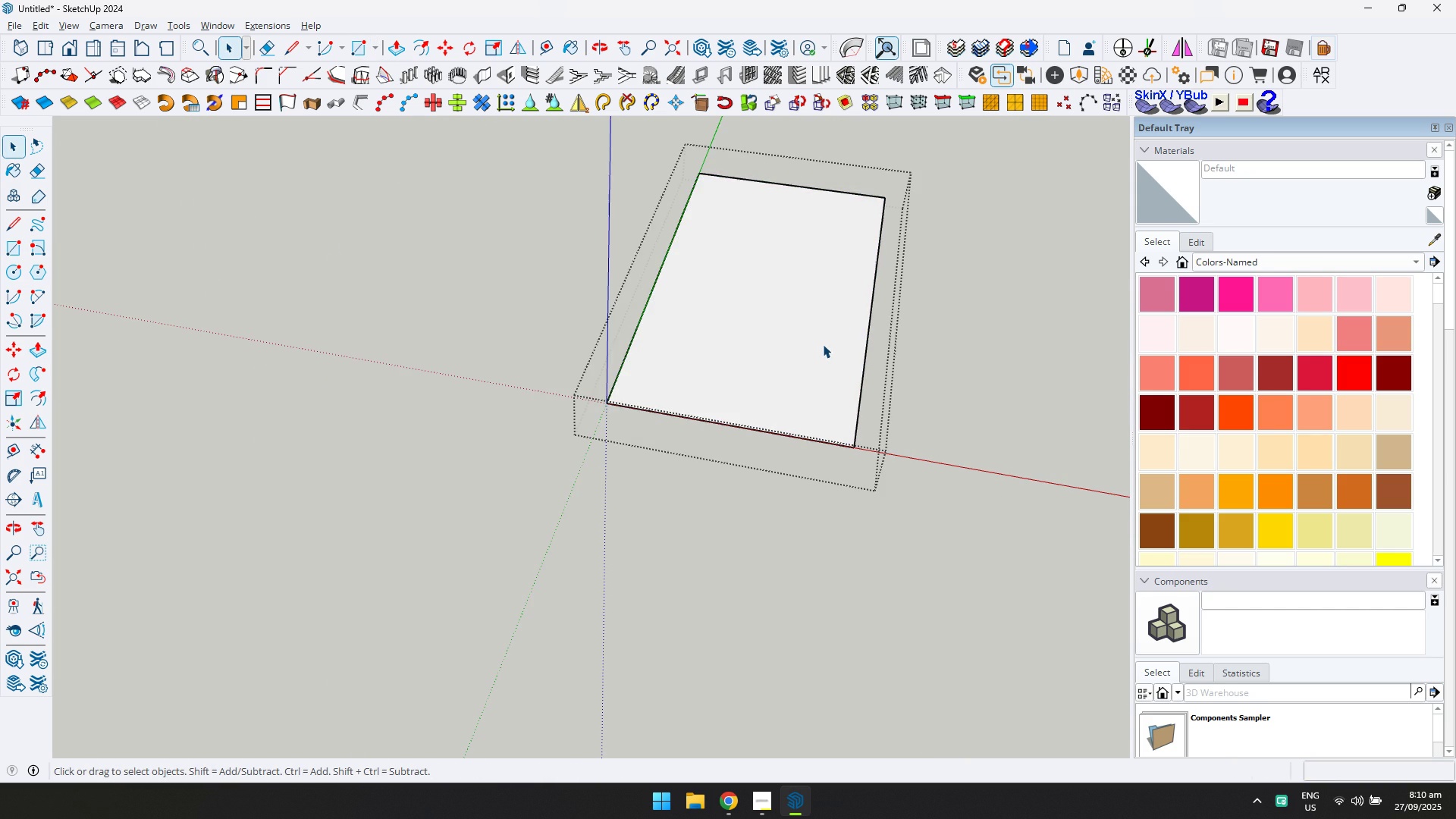 
key(P)
 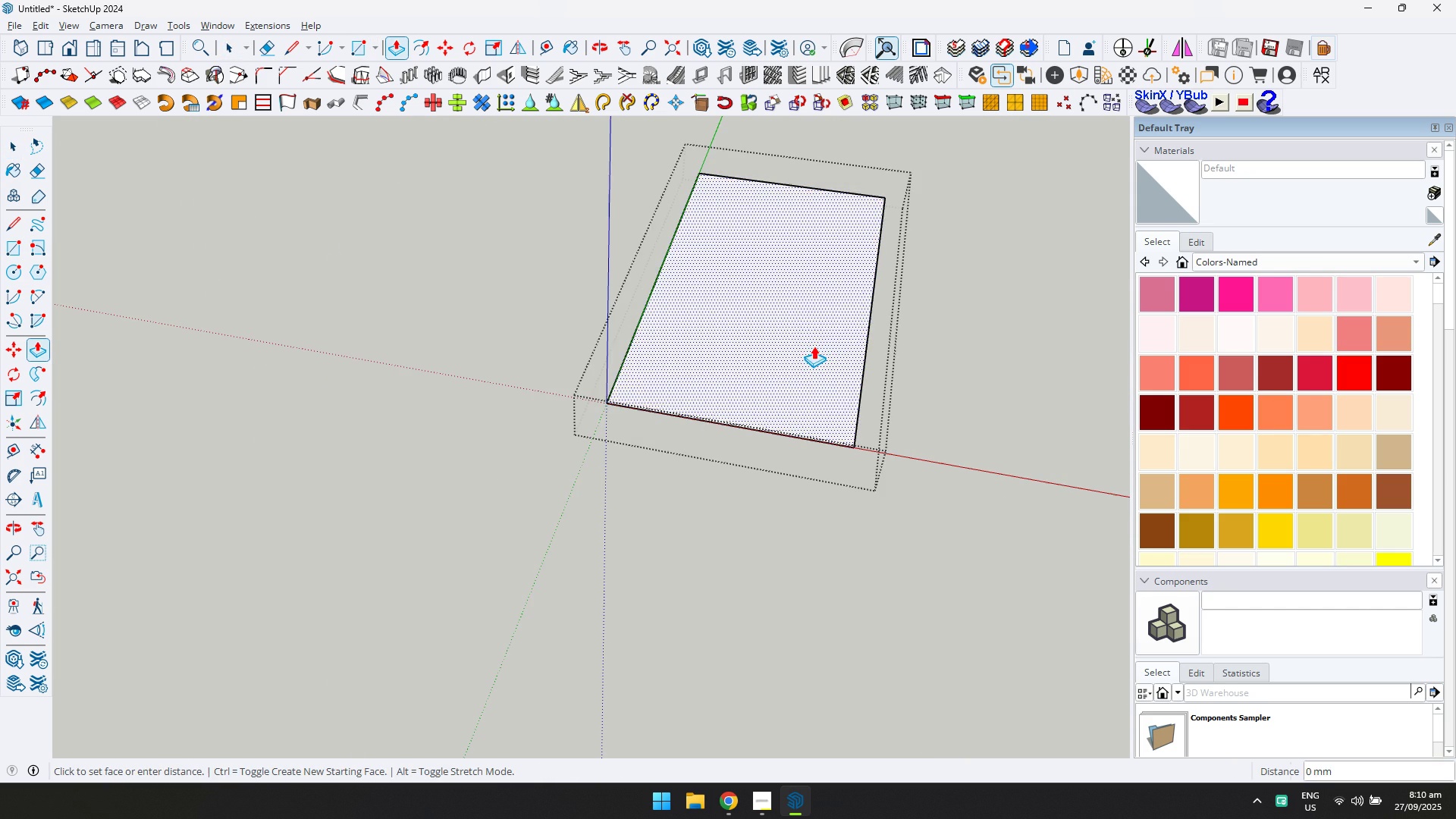 
left_click([814, 346])
 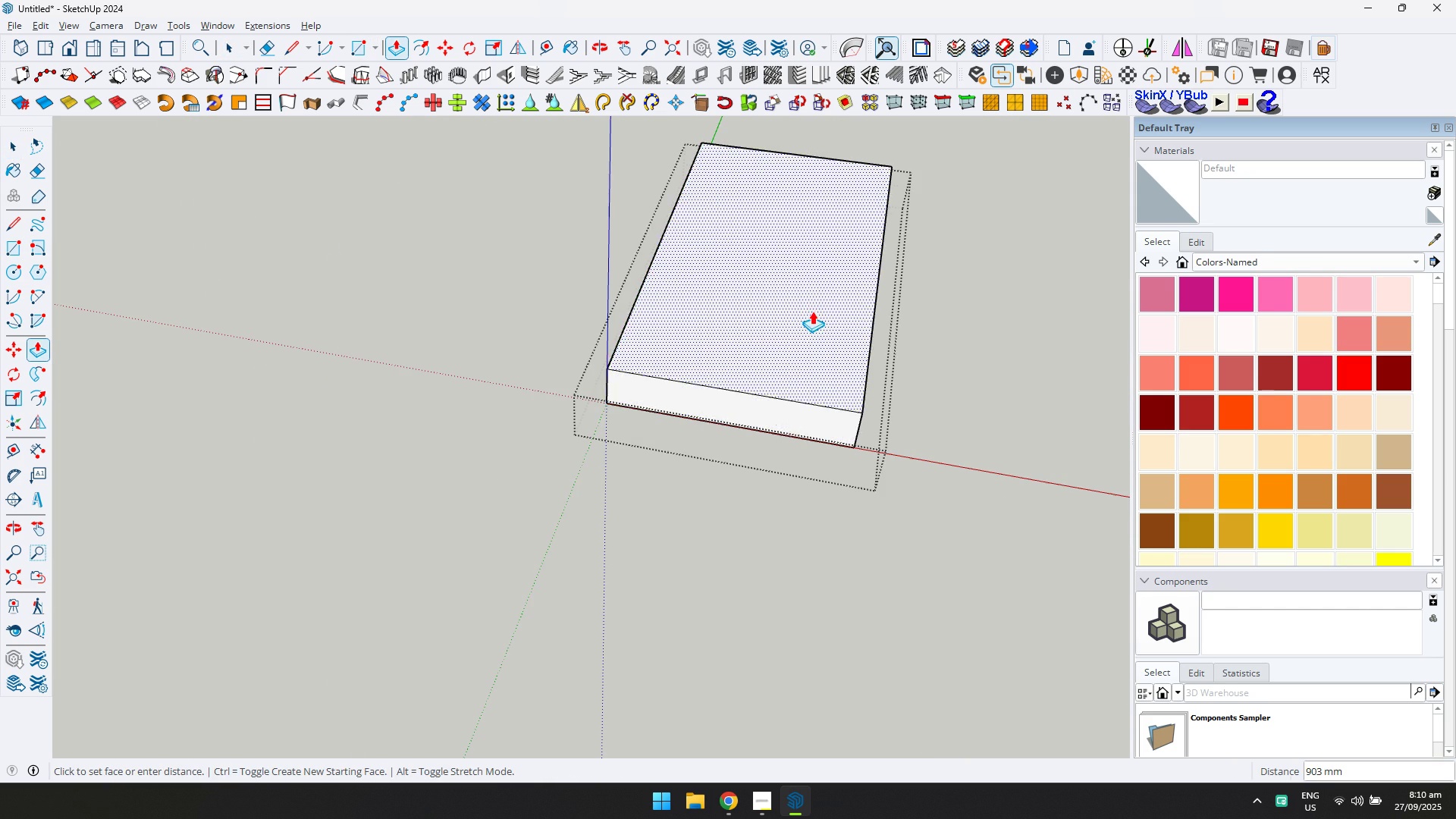 
key(Alt+AltLeft)
 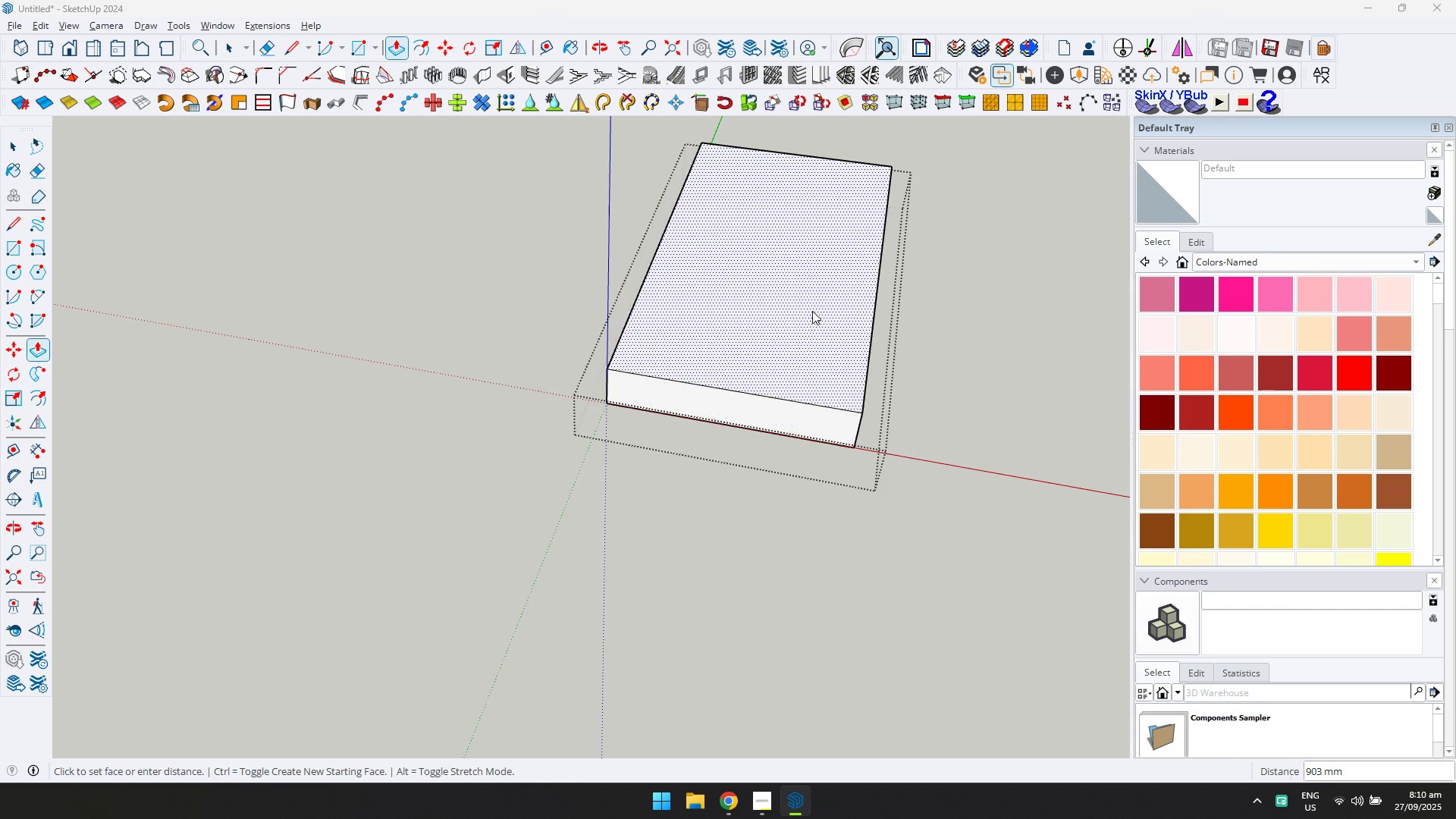 
key(Alt+Tab)